 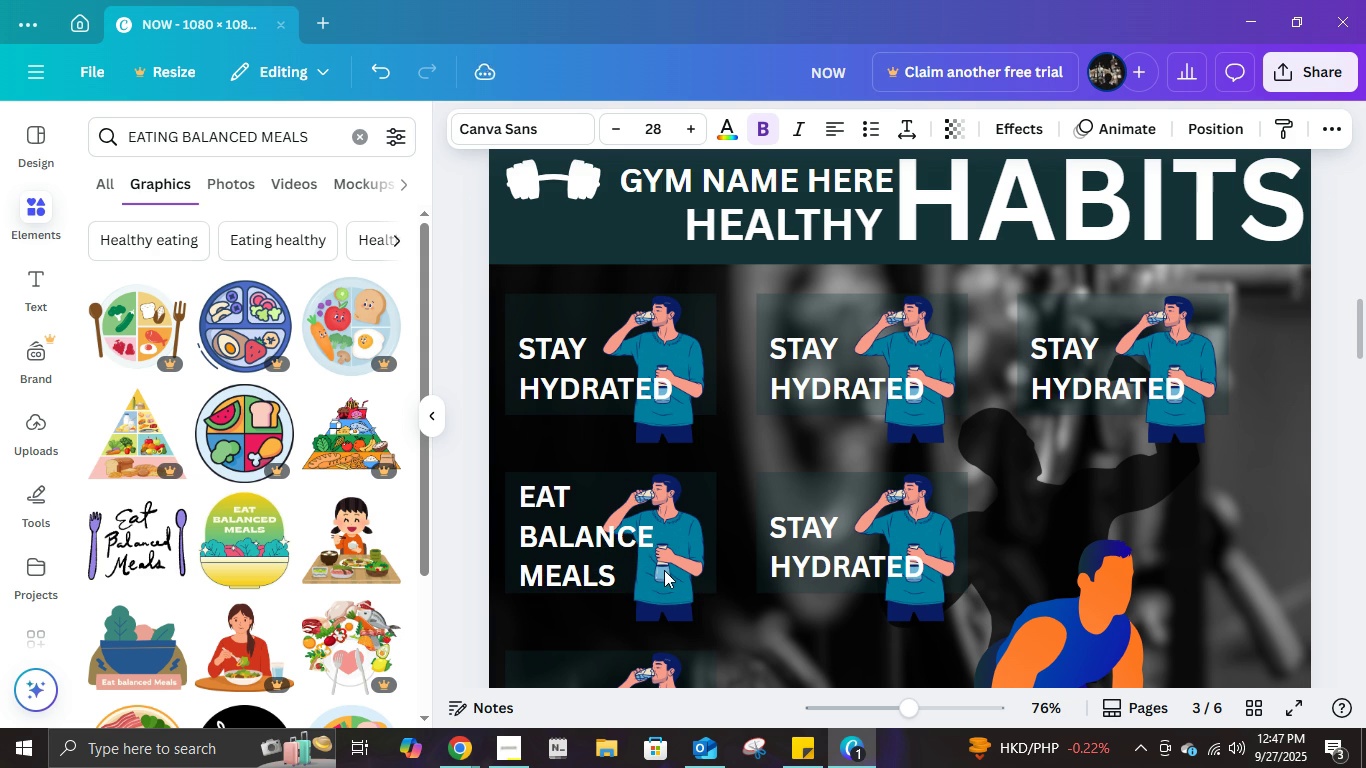 
left_click([664, 570])
 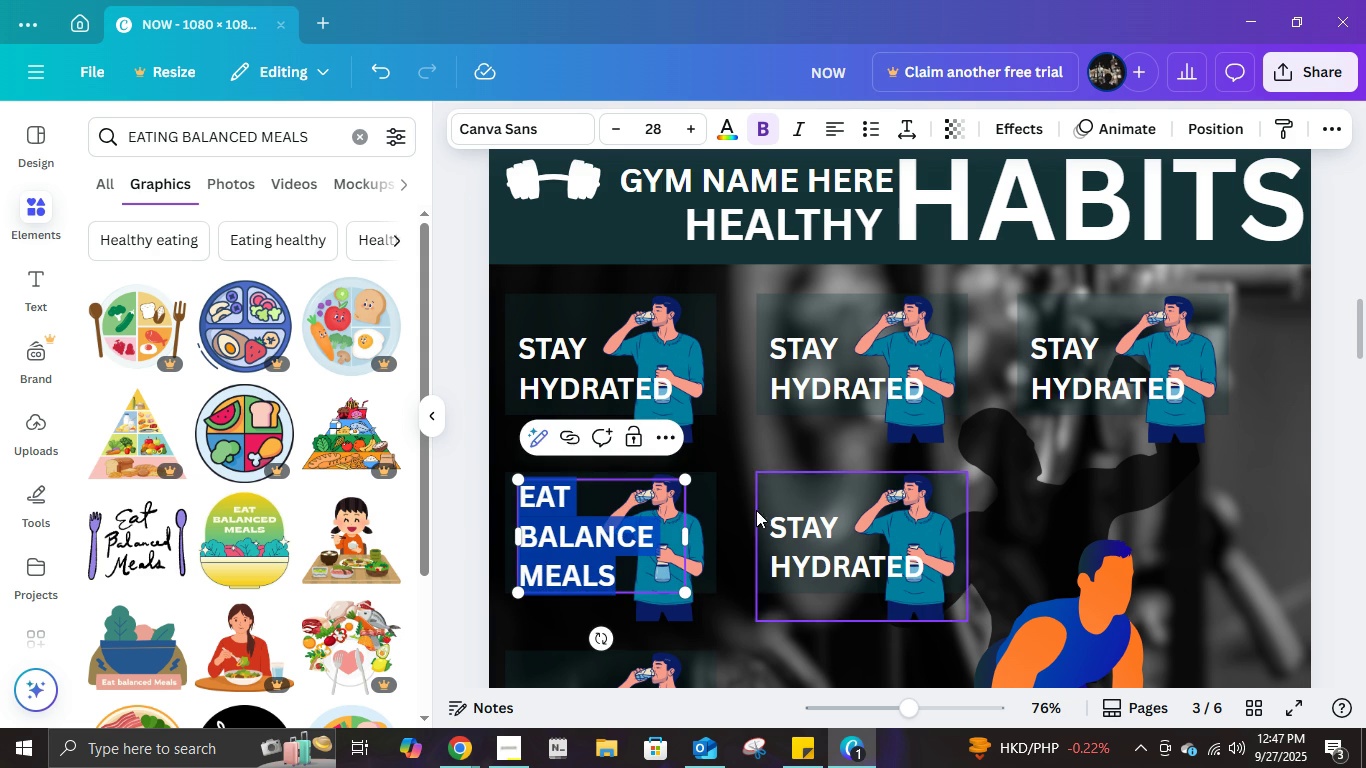 
left_click([745, 512])
 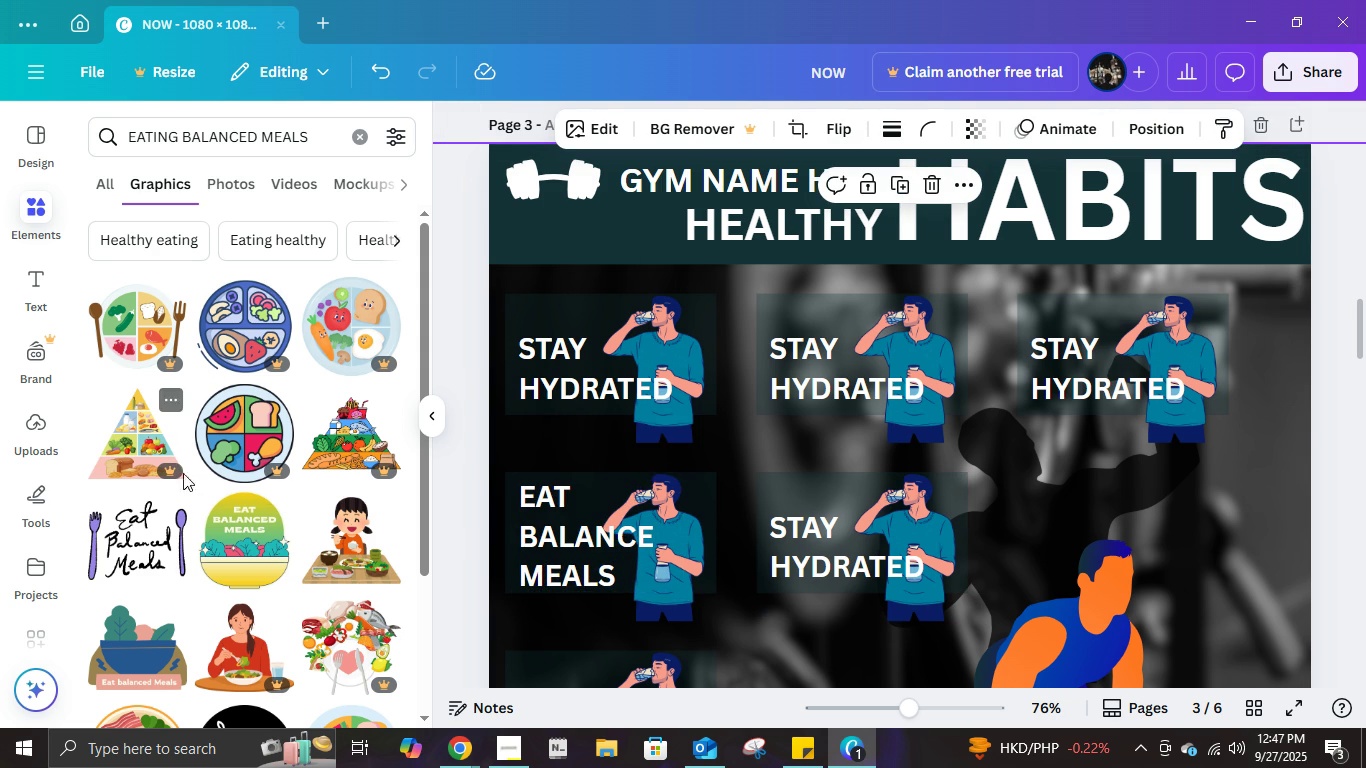 
scroll: coordinate [424, 510], scroll_direction: down, amount: 7.0
 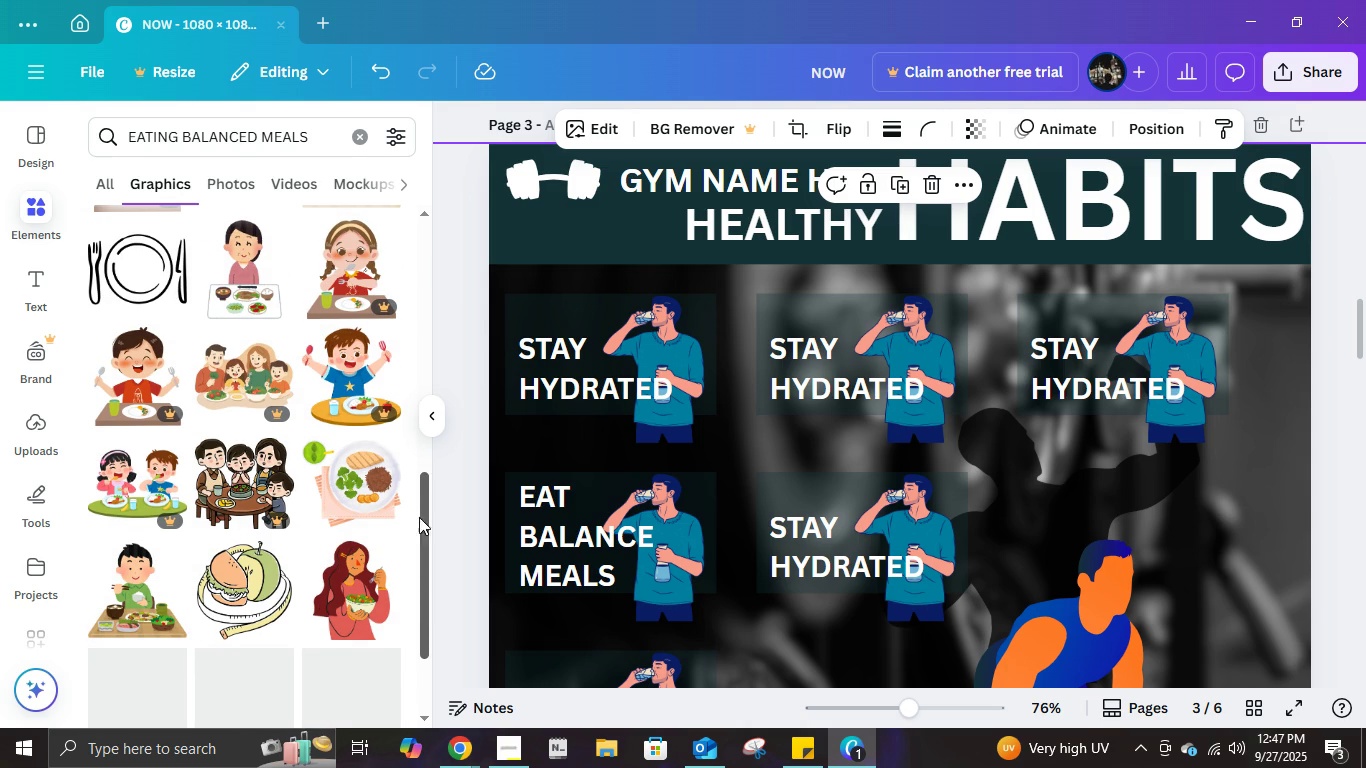 
mouse_move([351, 515])
 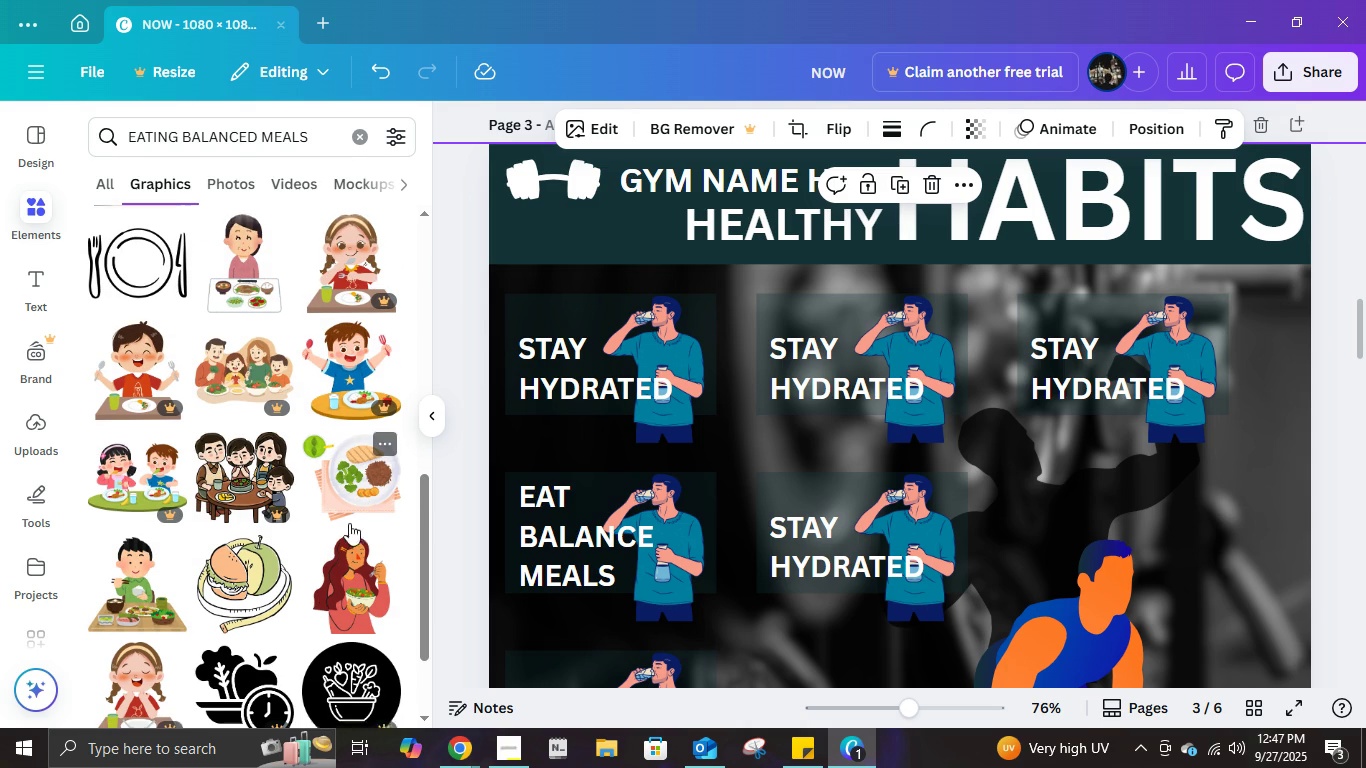 
scroll: coordinate [330, 520], scroll_direction: down, amount: 12.0
 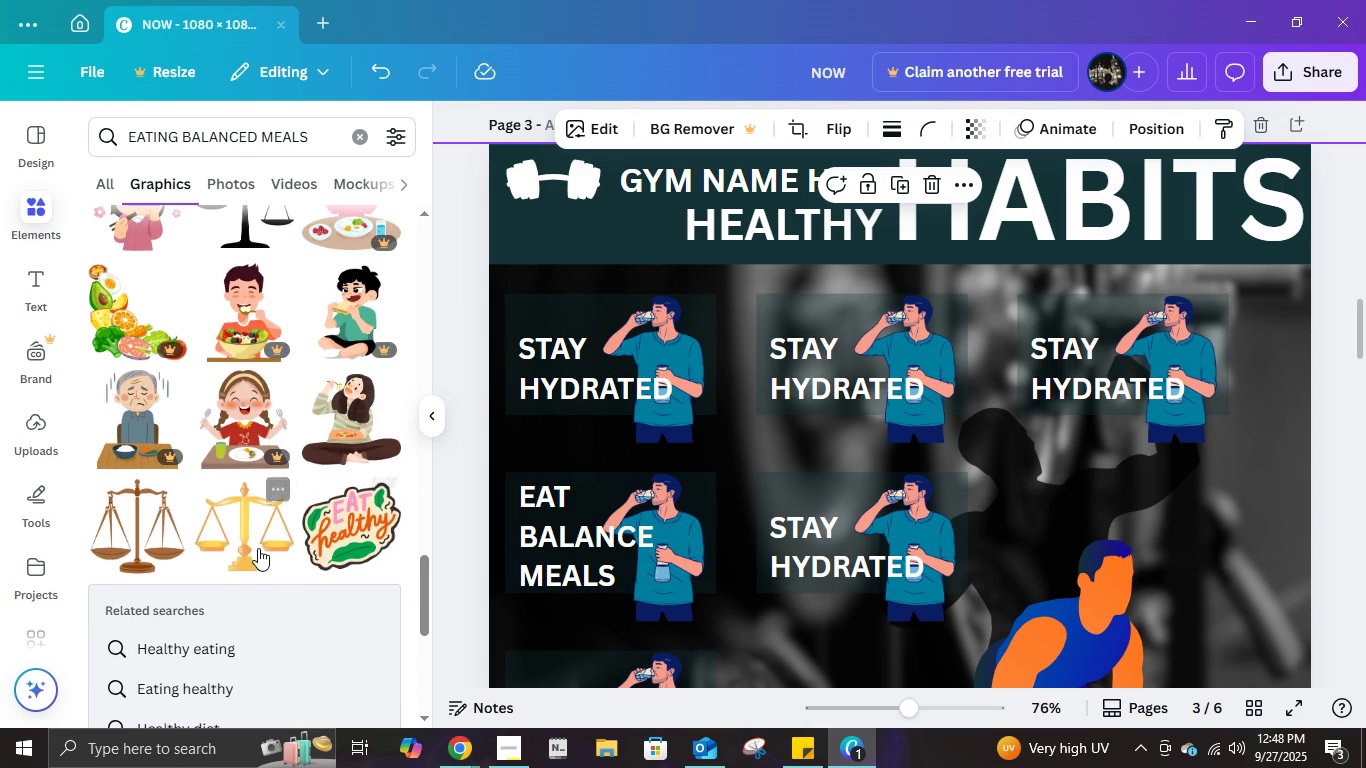 
scroll: coordinate [302, 540], scroll_direction: down, amount: 8.0
 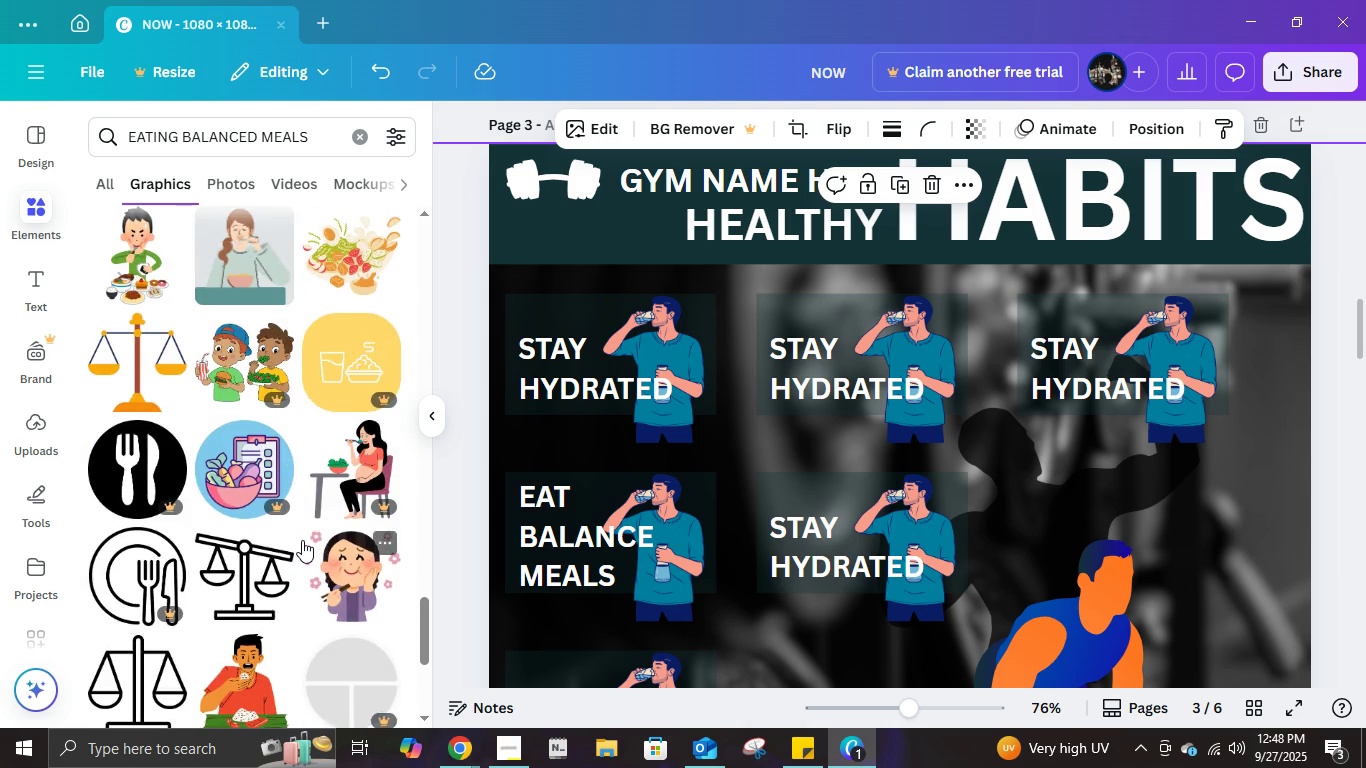 
scroll: coordinate [244, 494], scroll_direction: up, amount: 25.0
 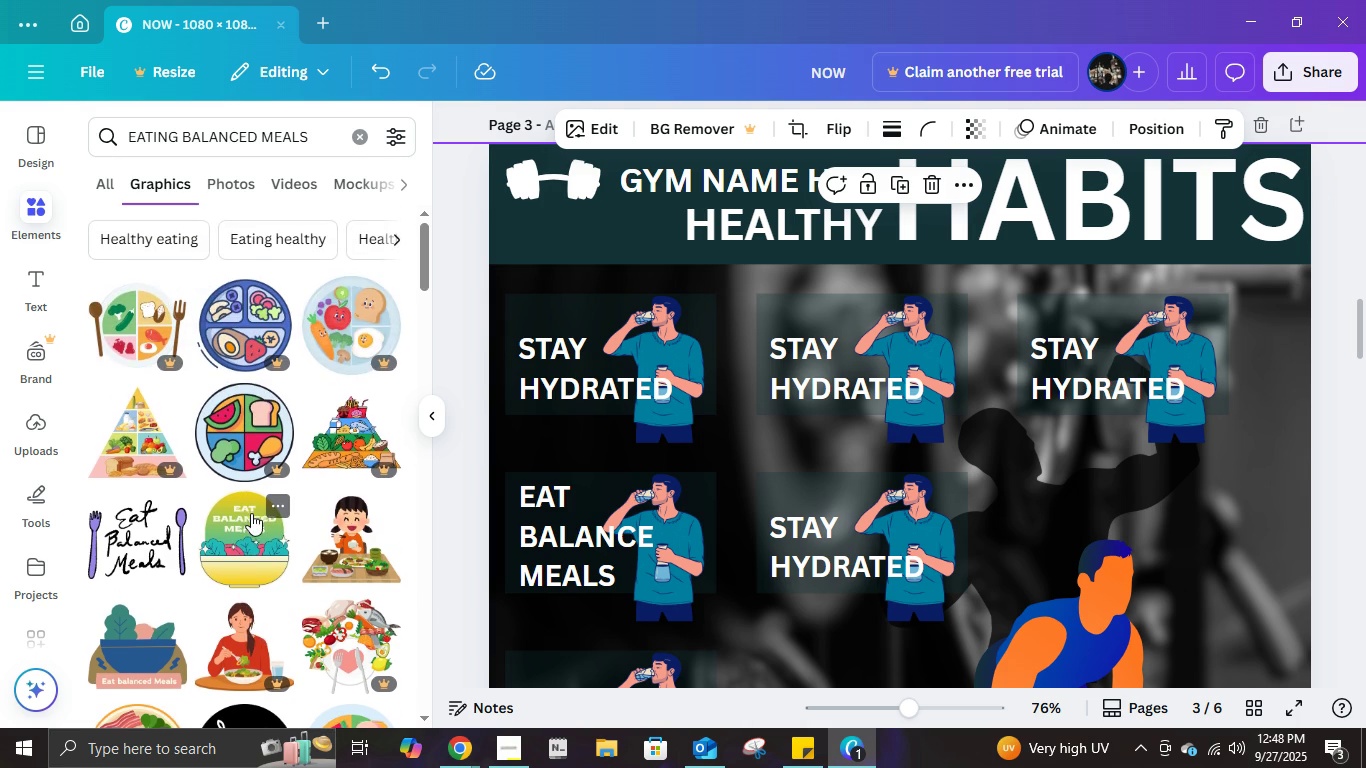 
scroll: coordinate [251, 513], scroll_direction: down, amount: 3.0
 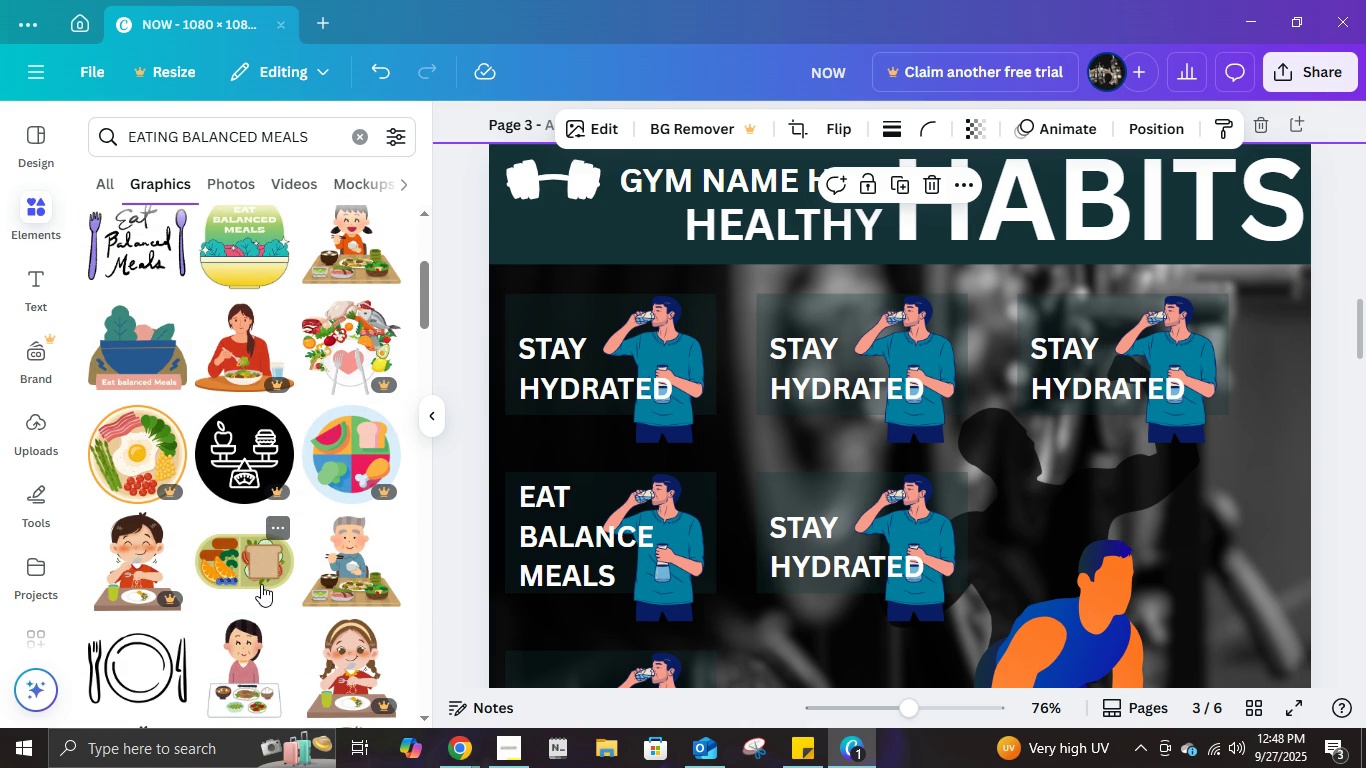 
left_click([261, 584])
 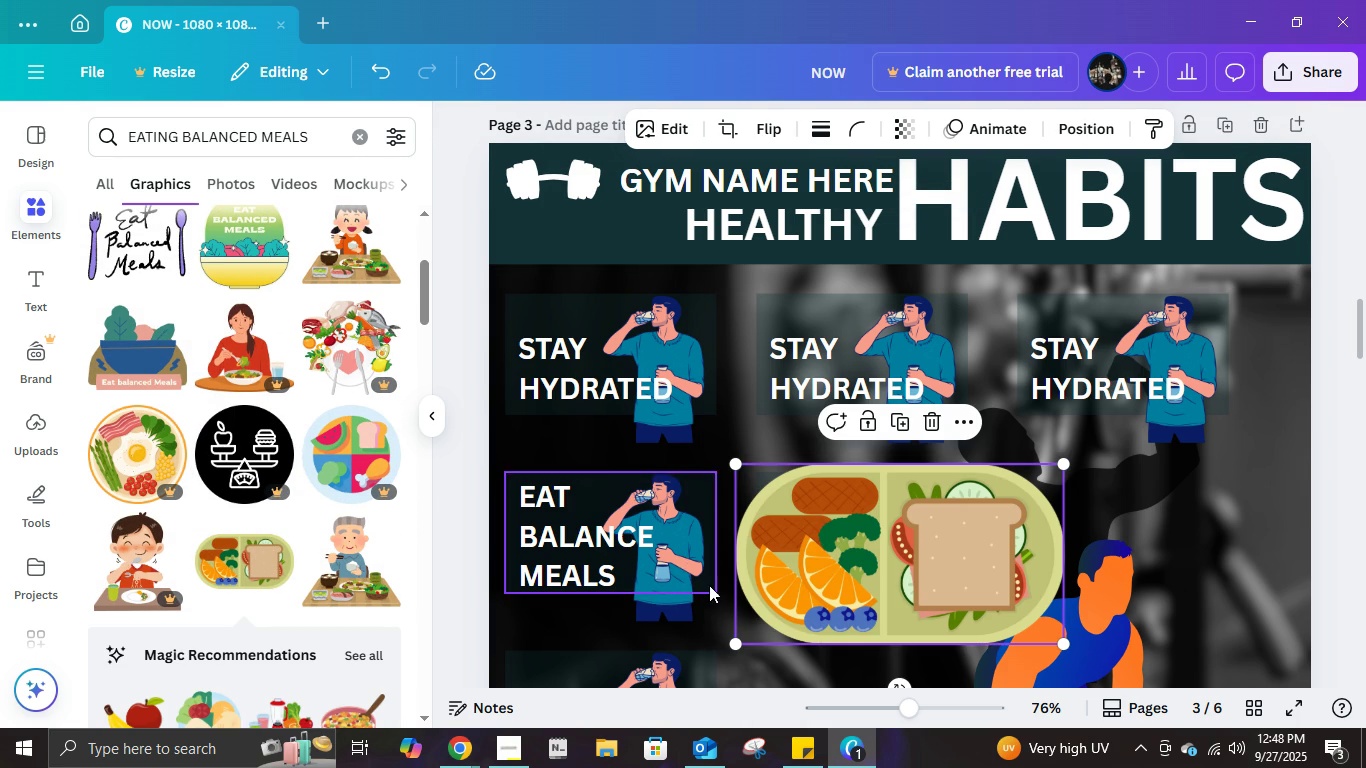 
left_click([701, 583])
 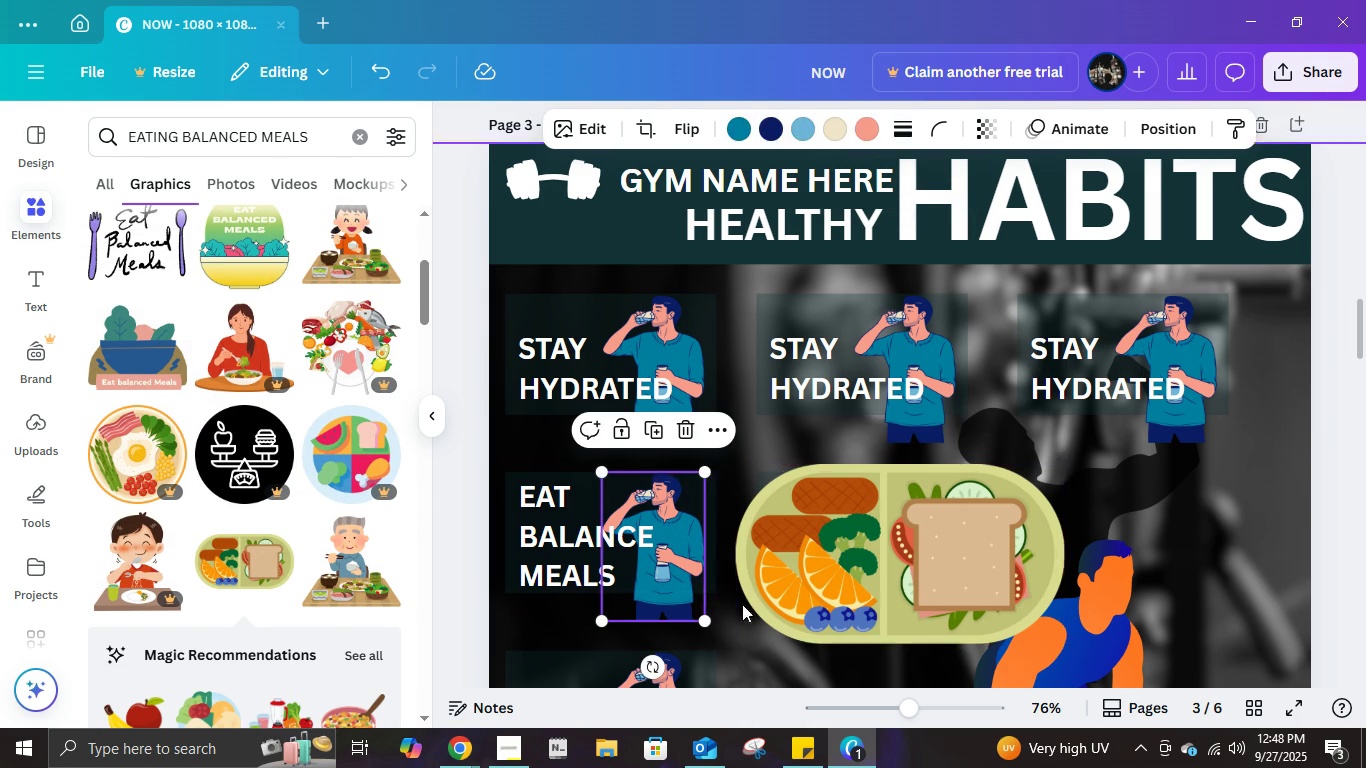 
key(Delete)